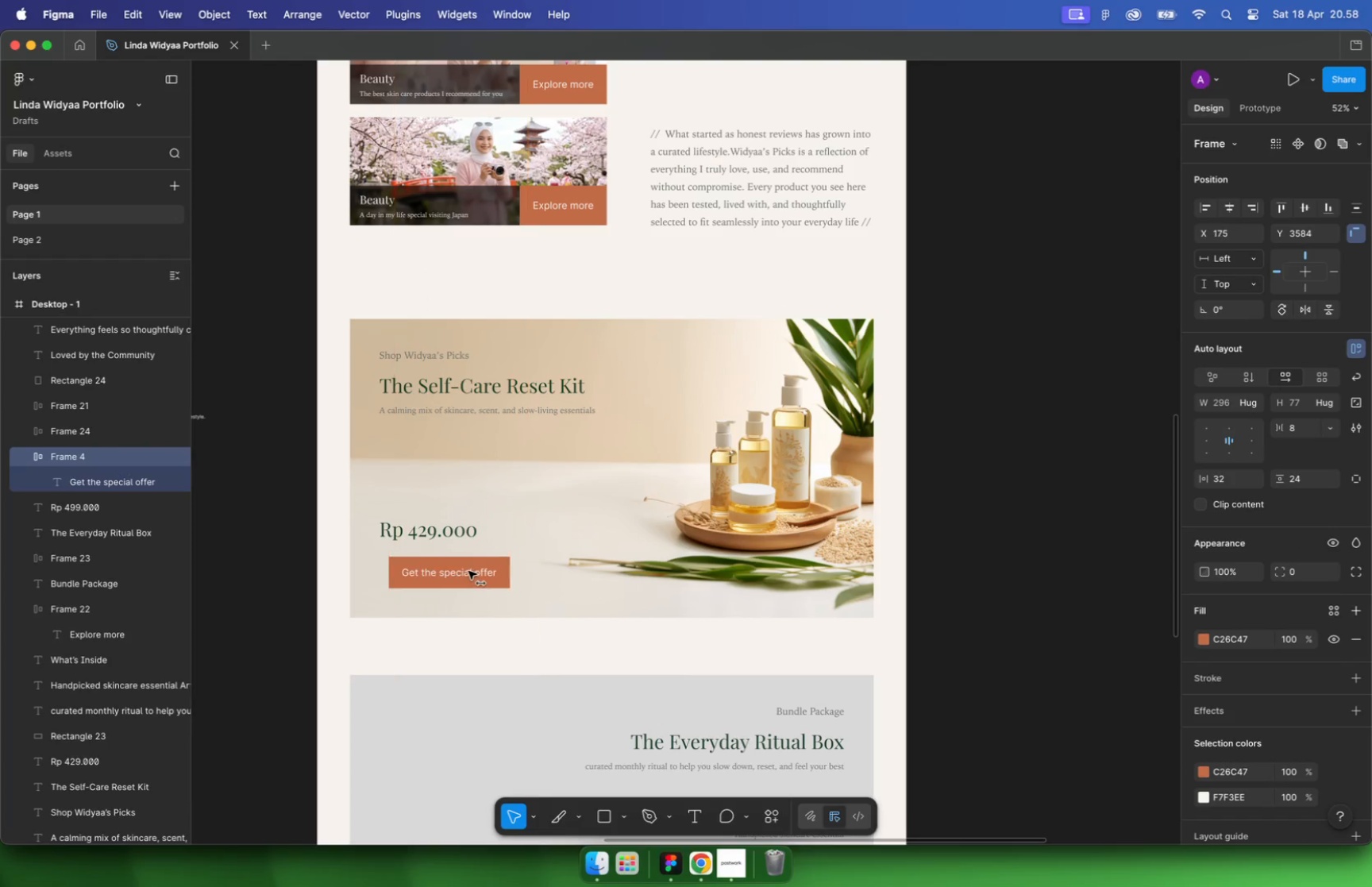 
hold_key(key=ShiftLeft, duration=1.92)
 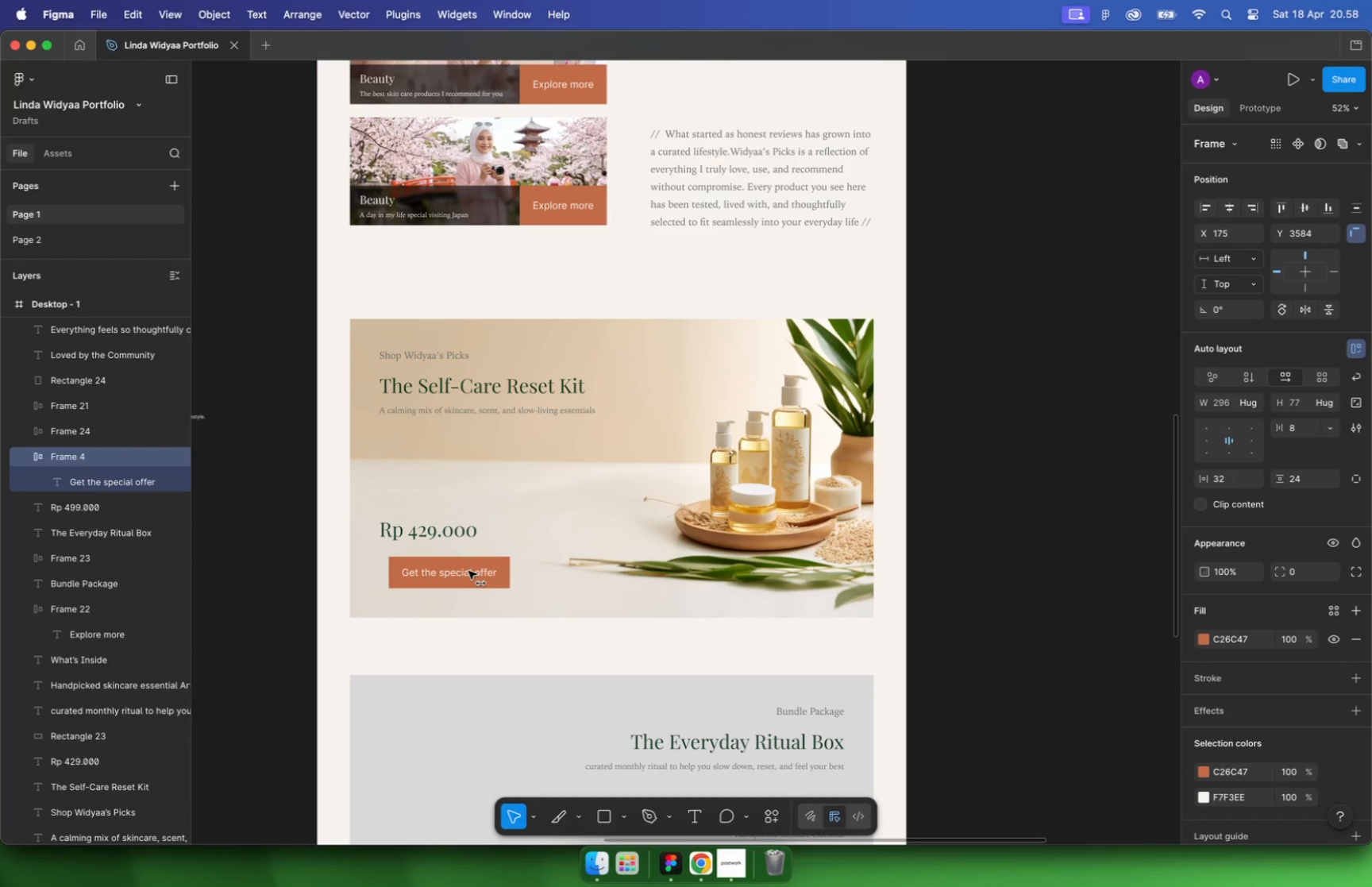 
left_click([1044, 462])
 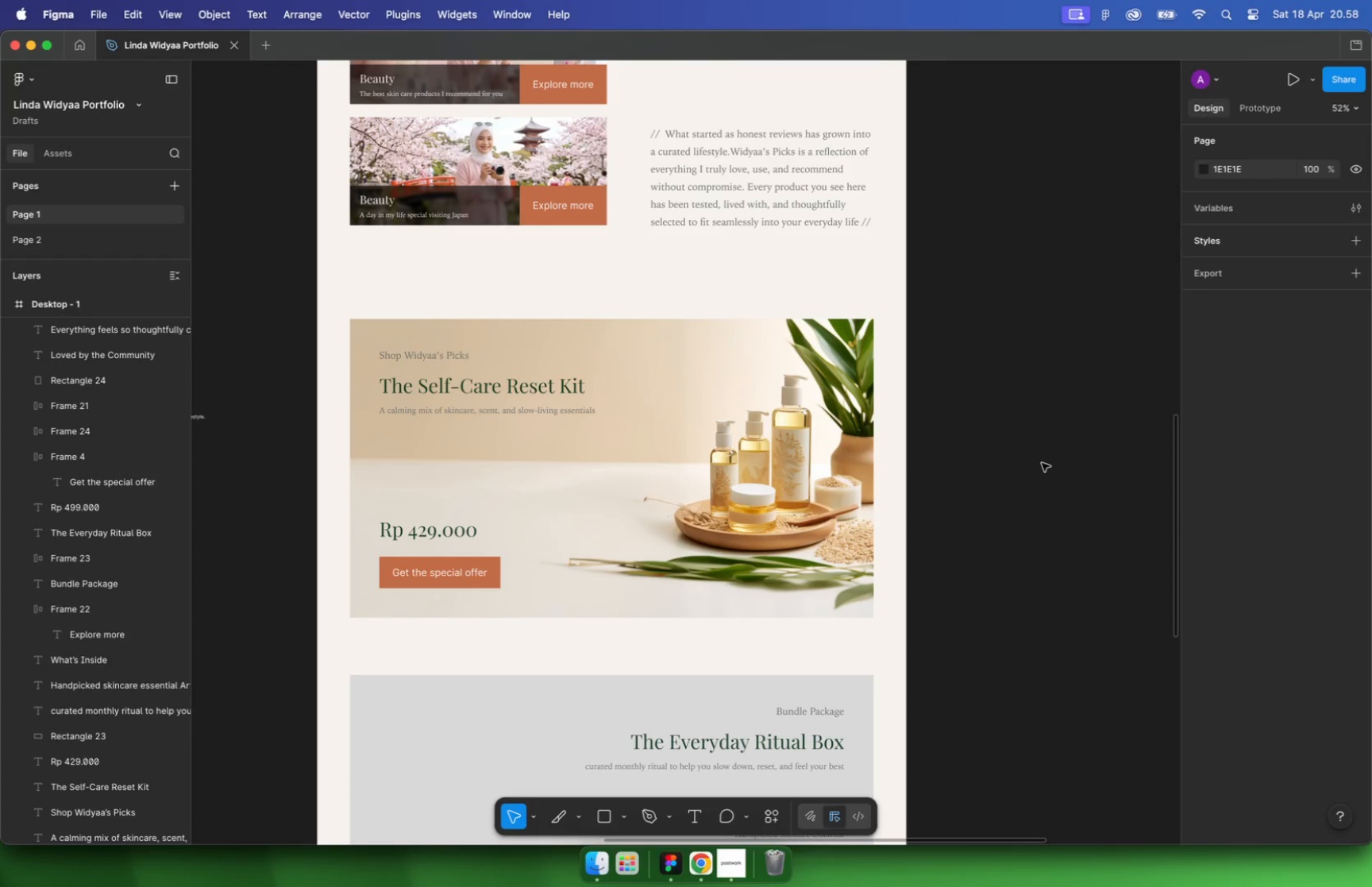 
hold_key(key=CommandLeft, duration=2.26)
scroll: coordinate [973, 467], scroll_direction: down, amount: 2.0
 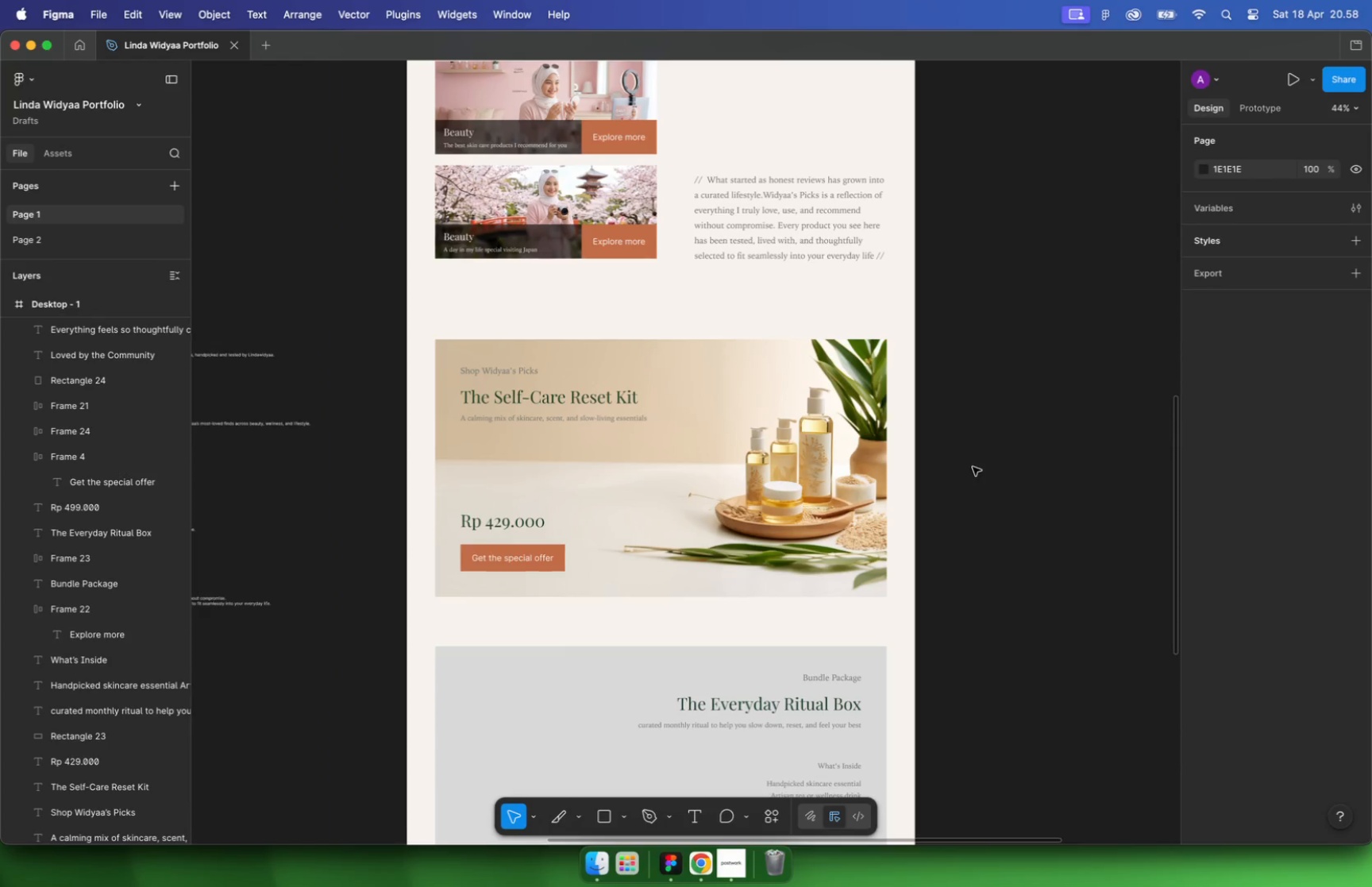 
key(Meta+CommandLeft)
 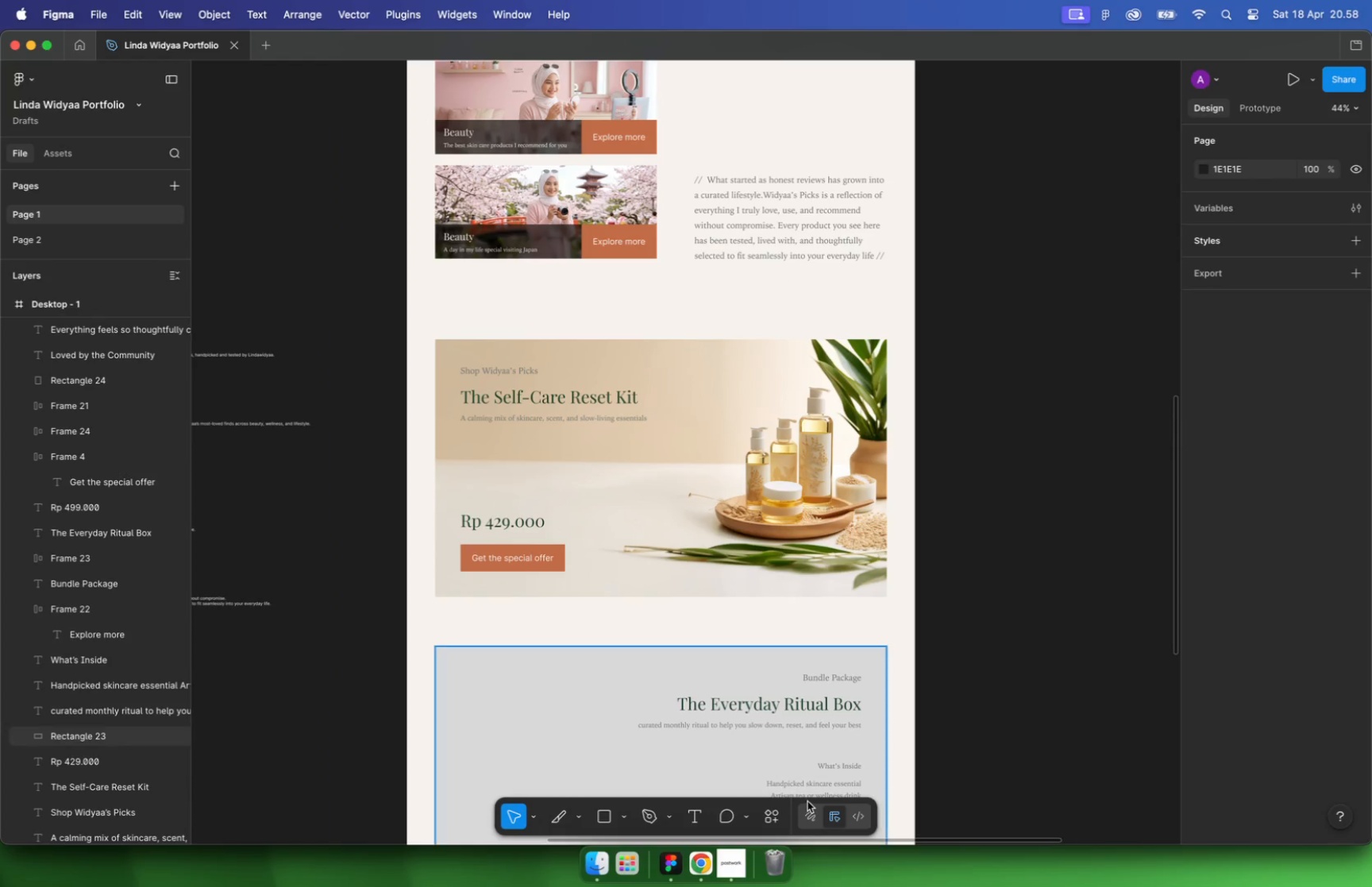 
key(Meta+Space)
 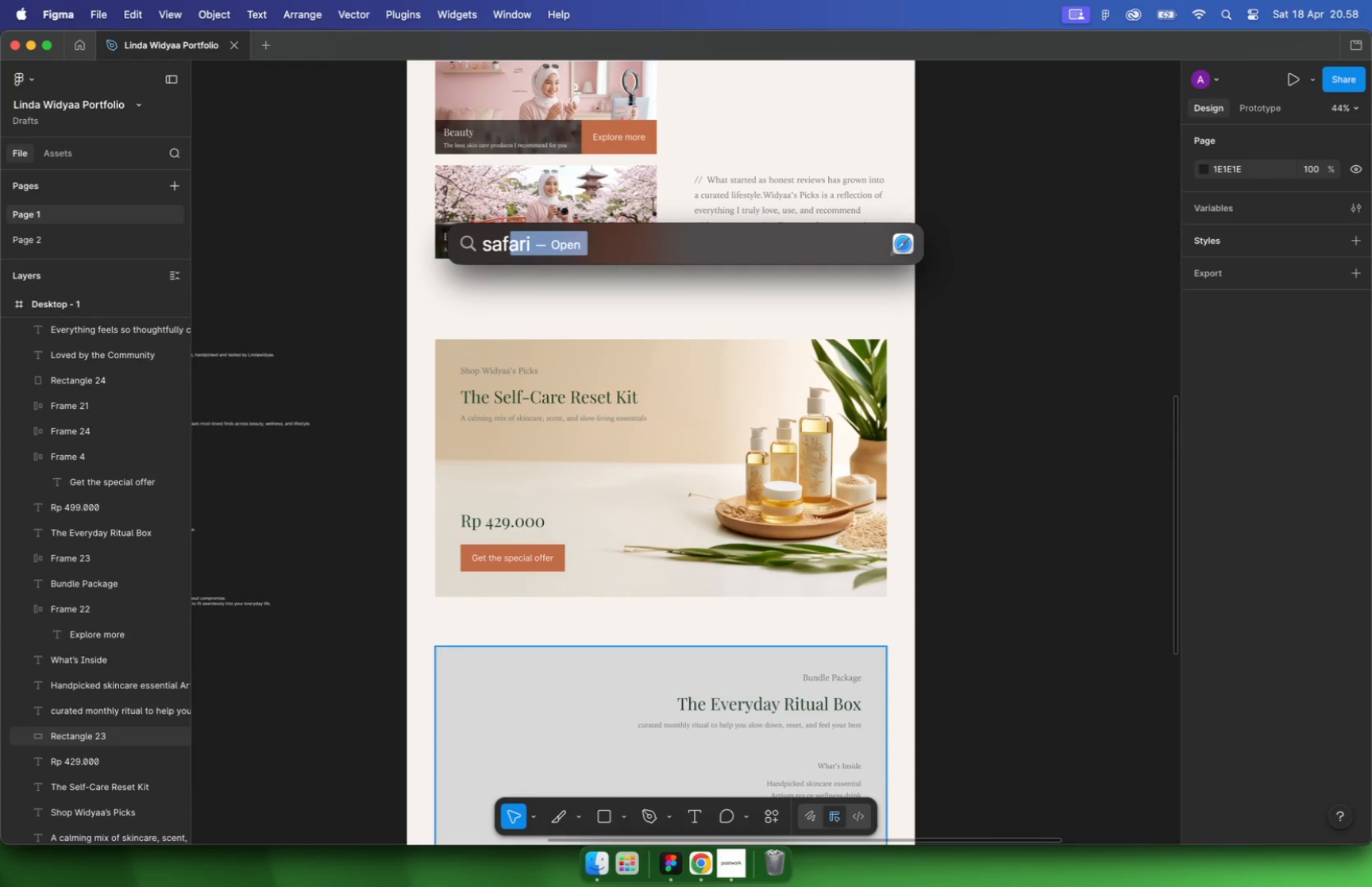 
type(saf)
 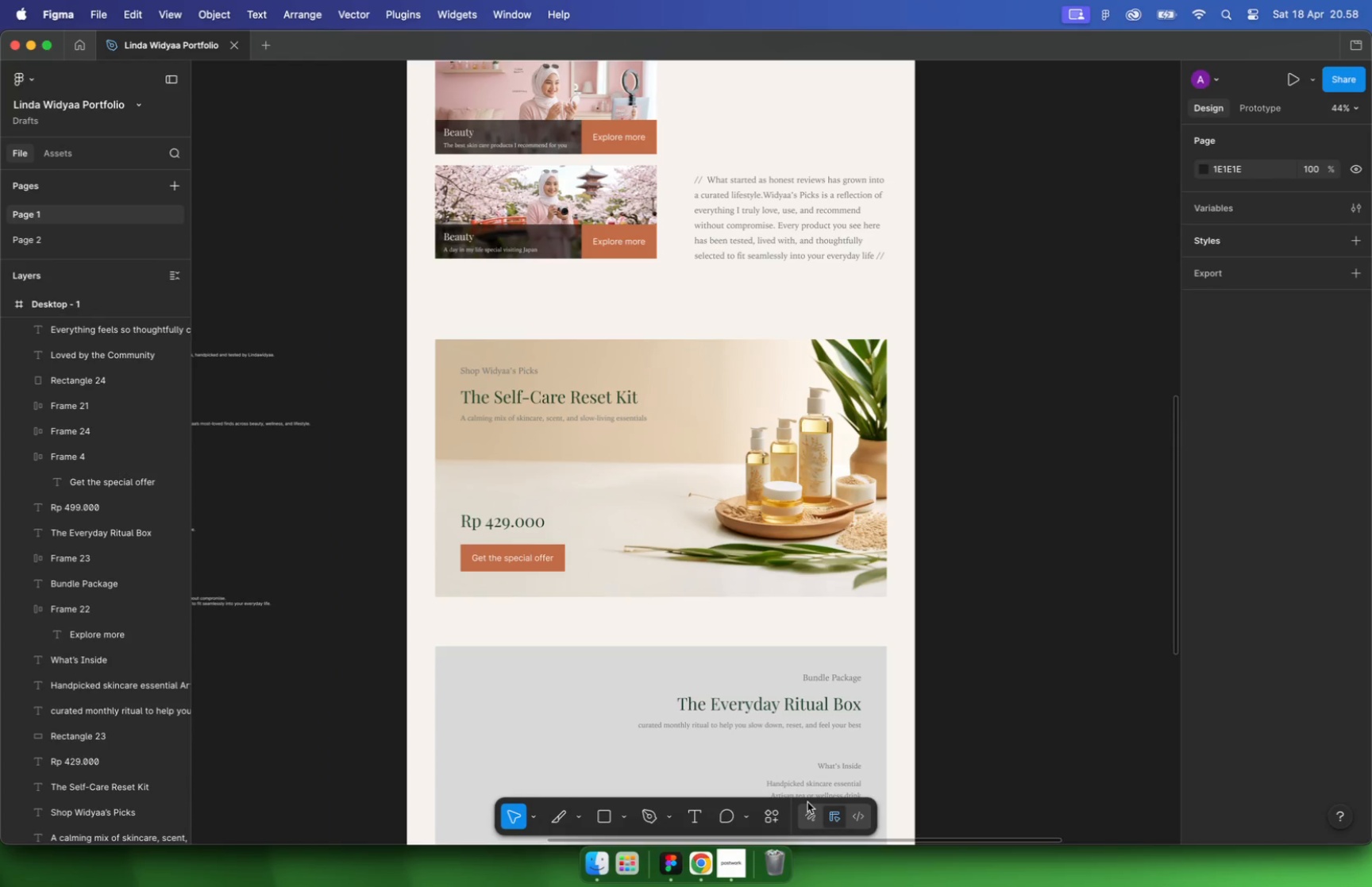 
key(Enter)